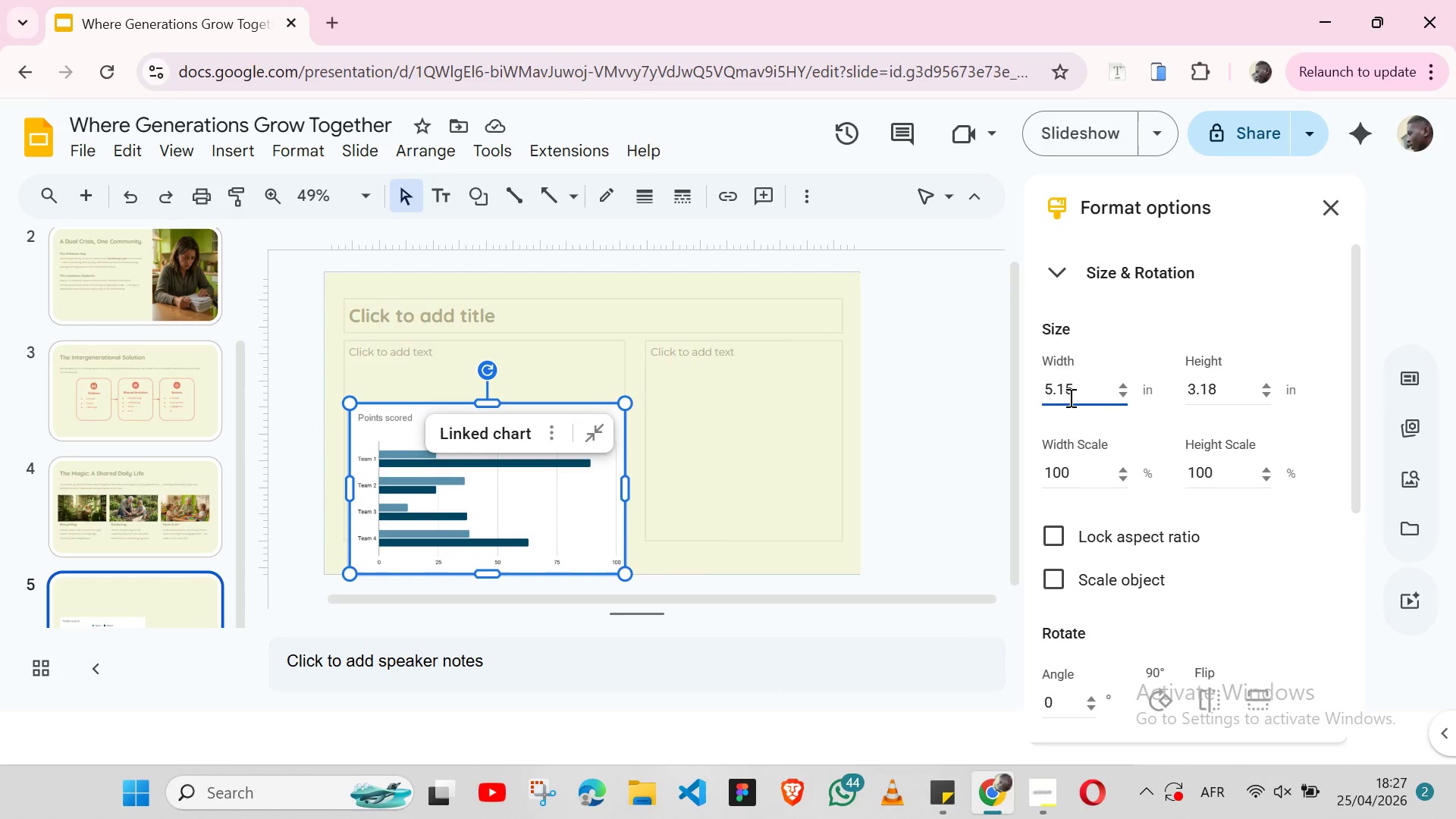 
key(Backspace)
key(Backspace)
type(26)
 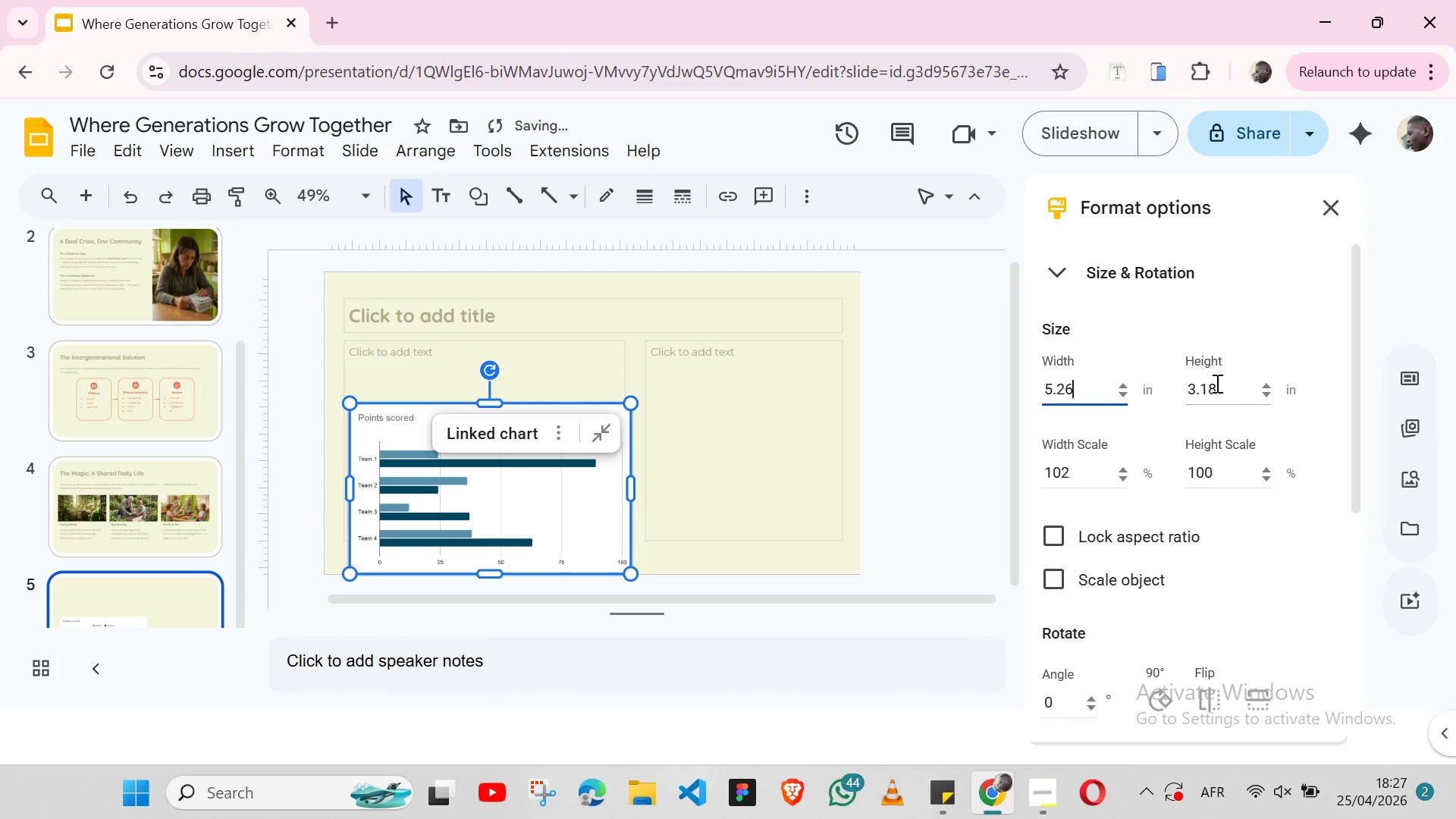 
left_click([1216, 383])
 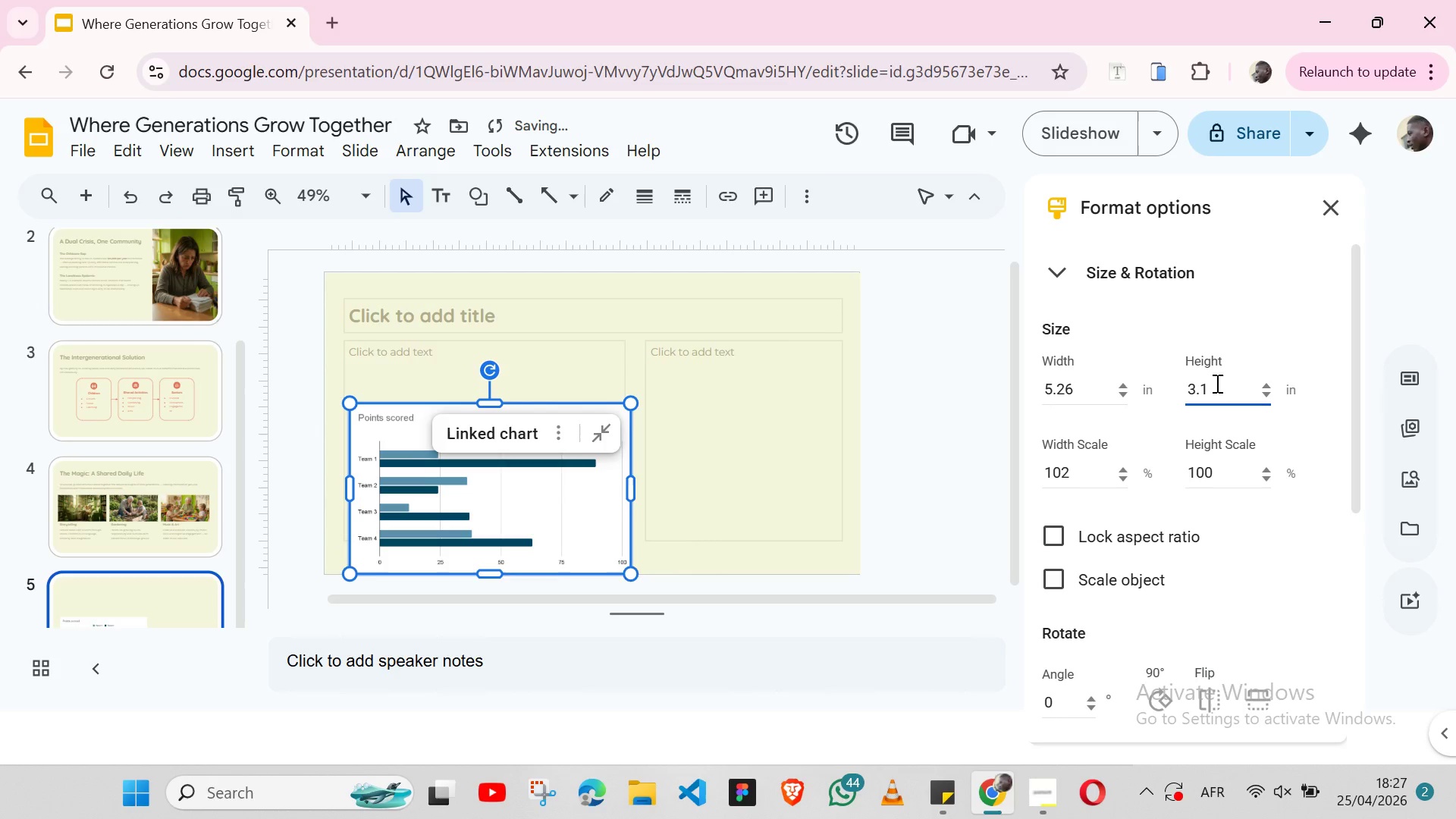 
key(Backspace)
 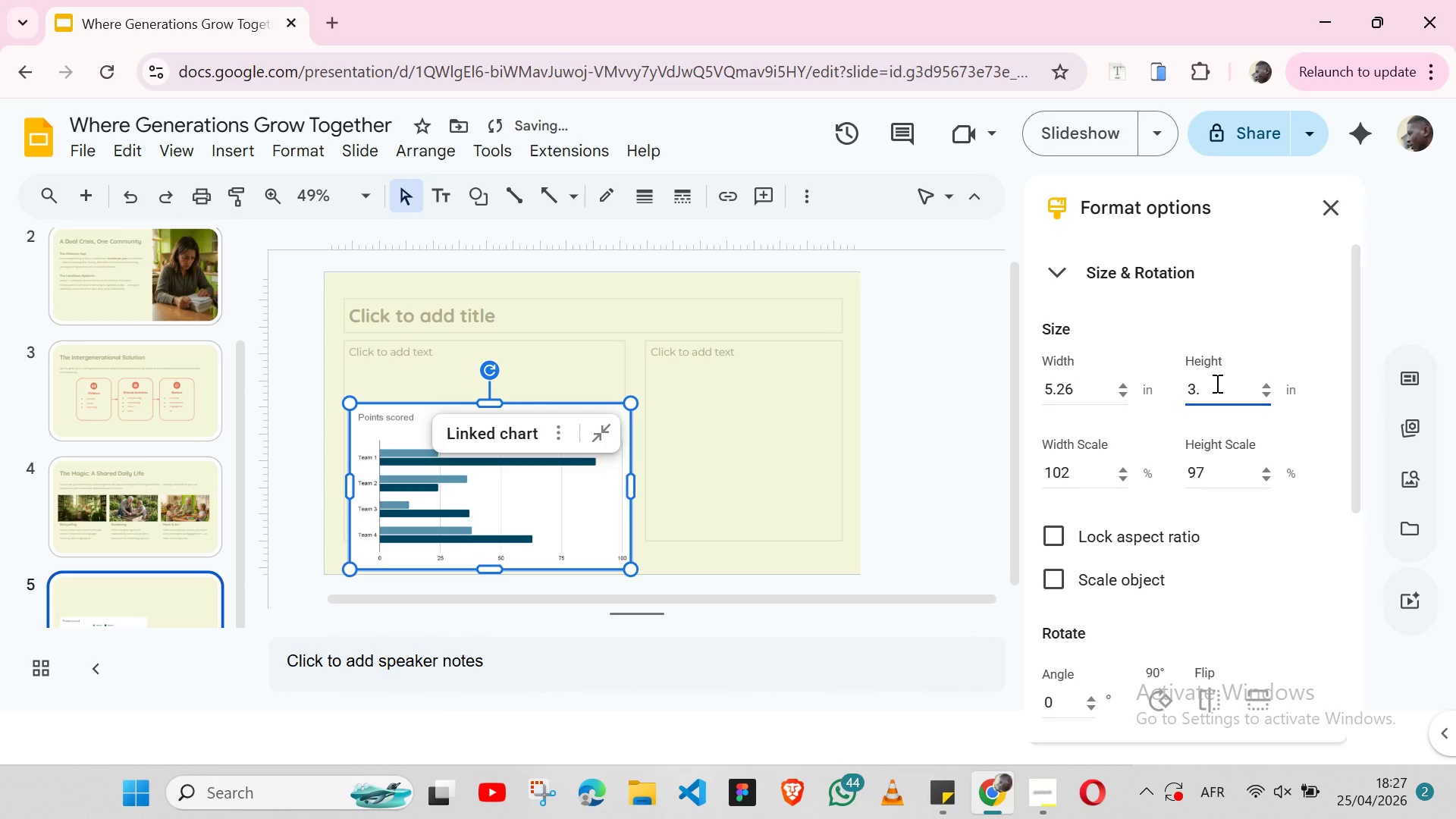 
key(Backspace)
 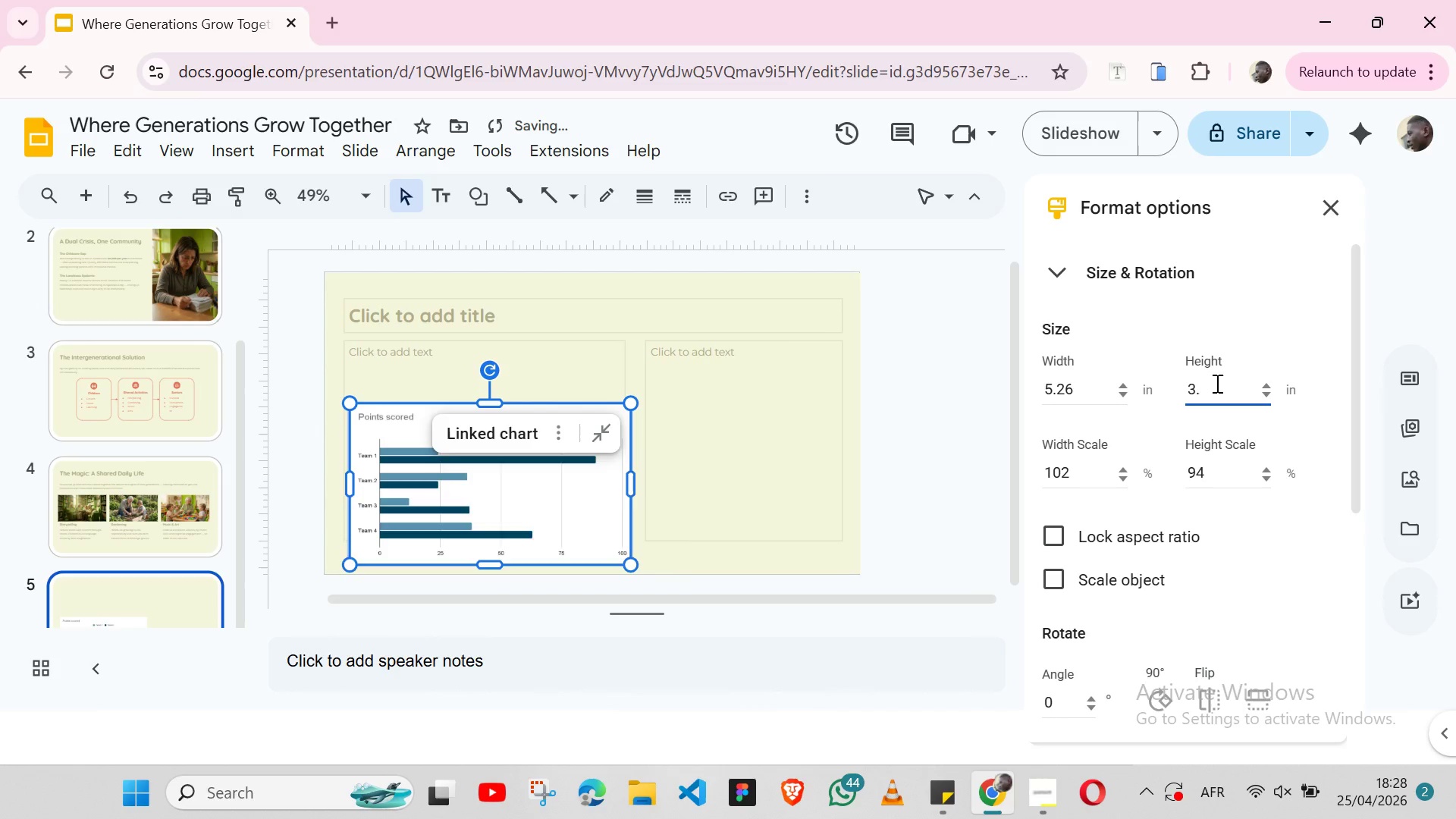 
type(74)
 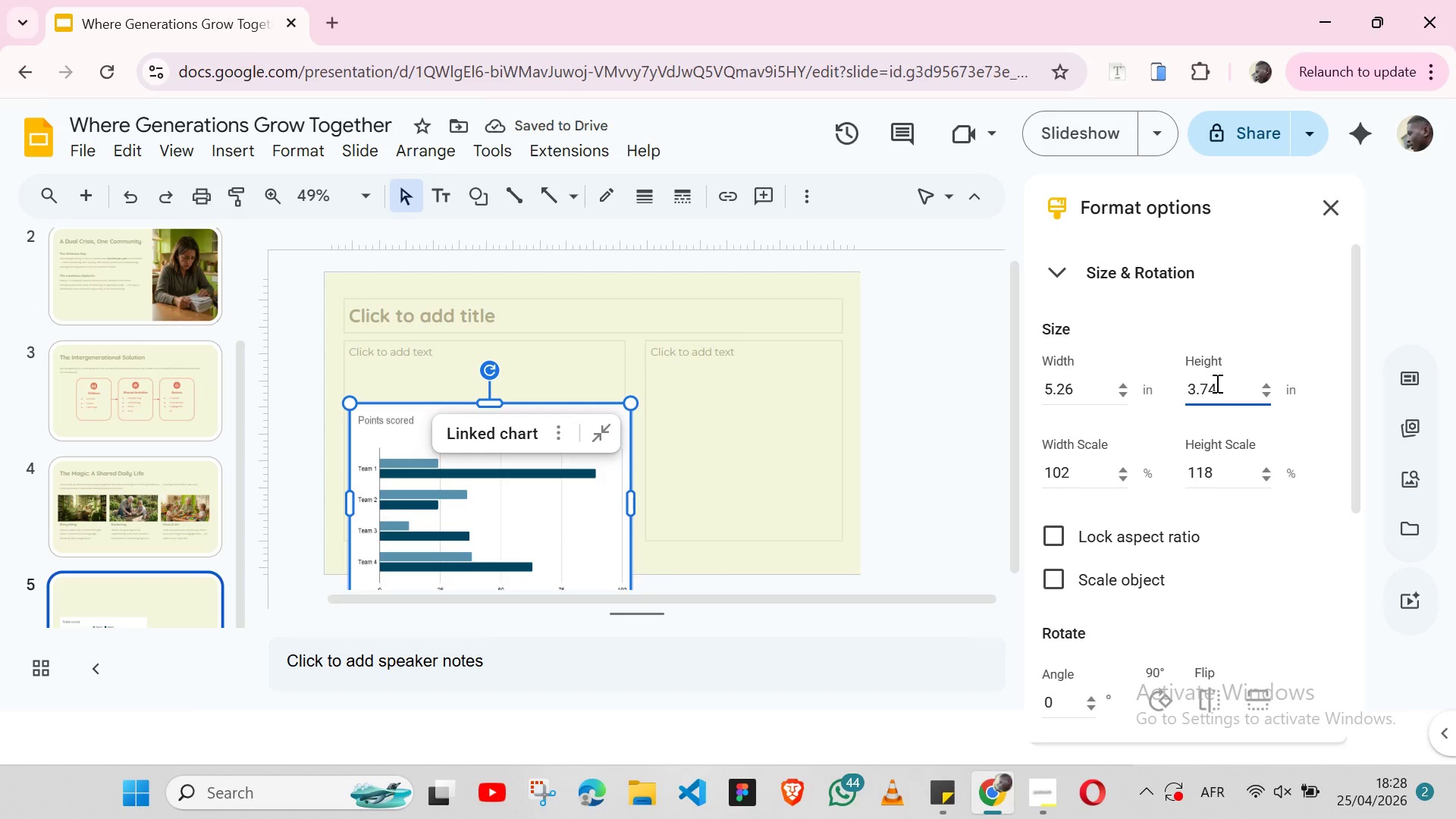 
key(Enter)
 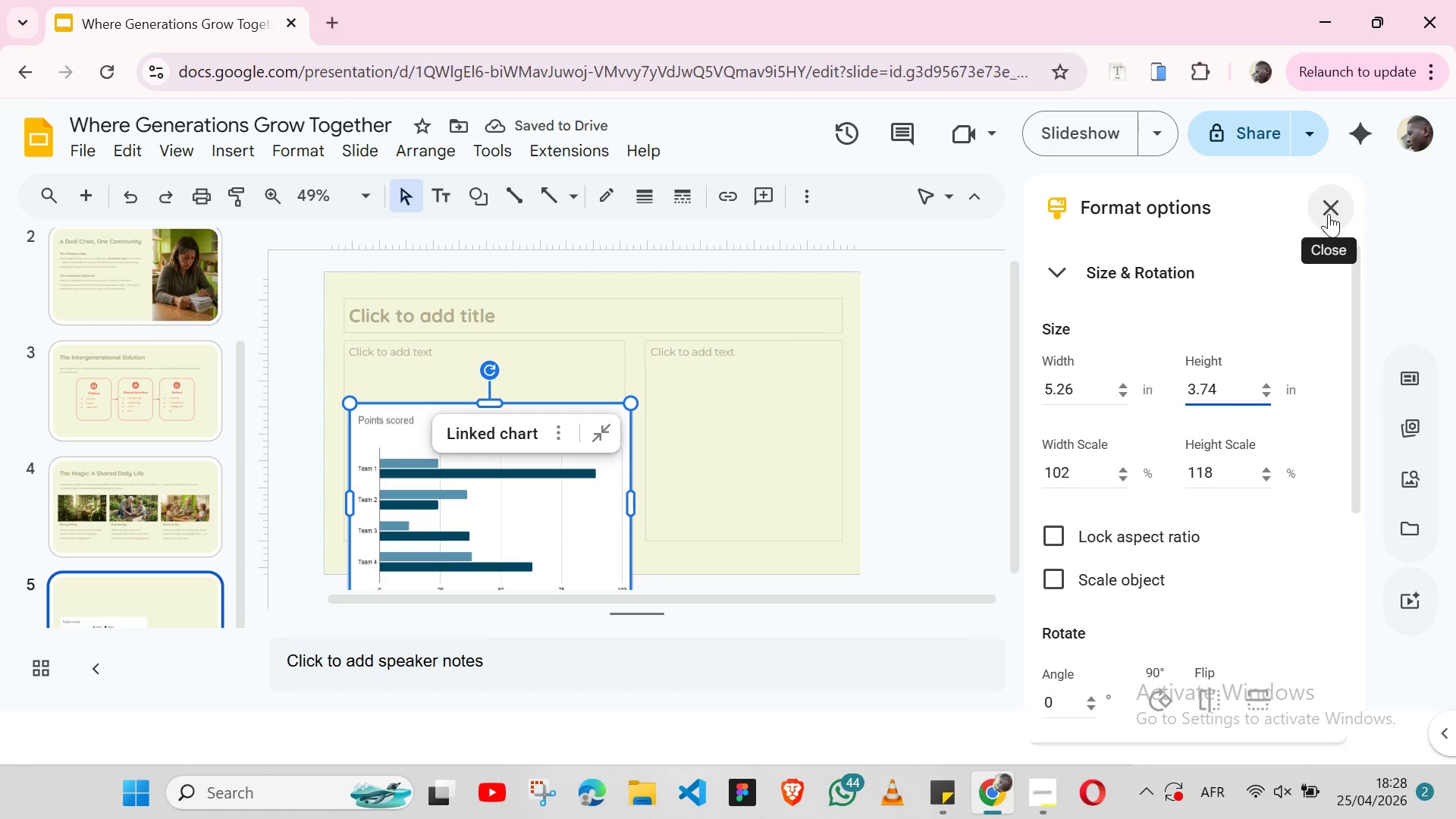 
left_click([1329, 214])
 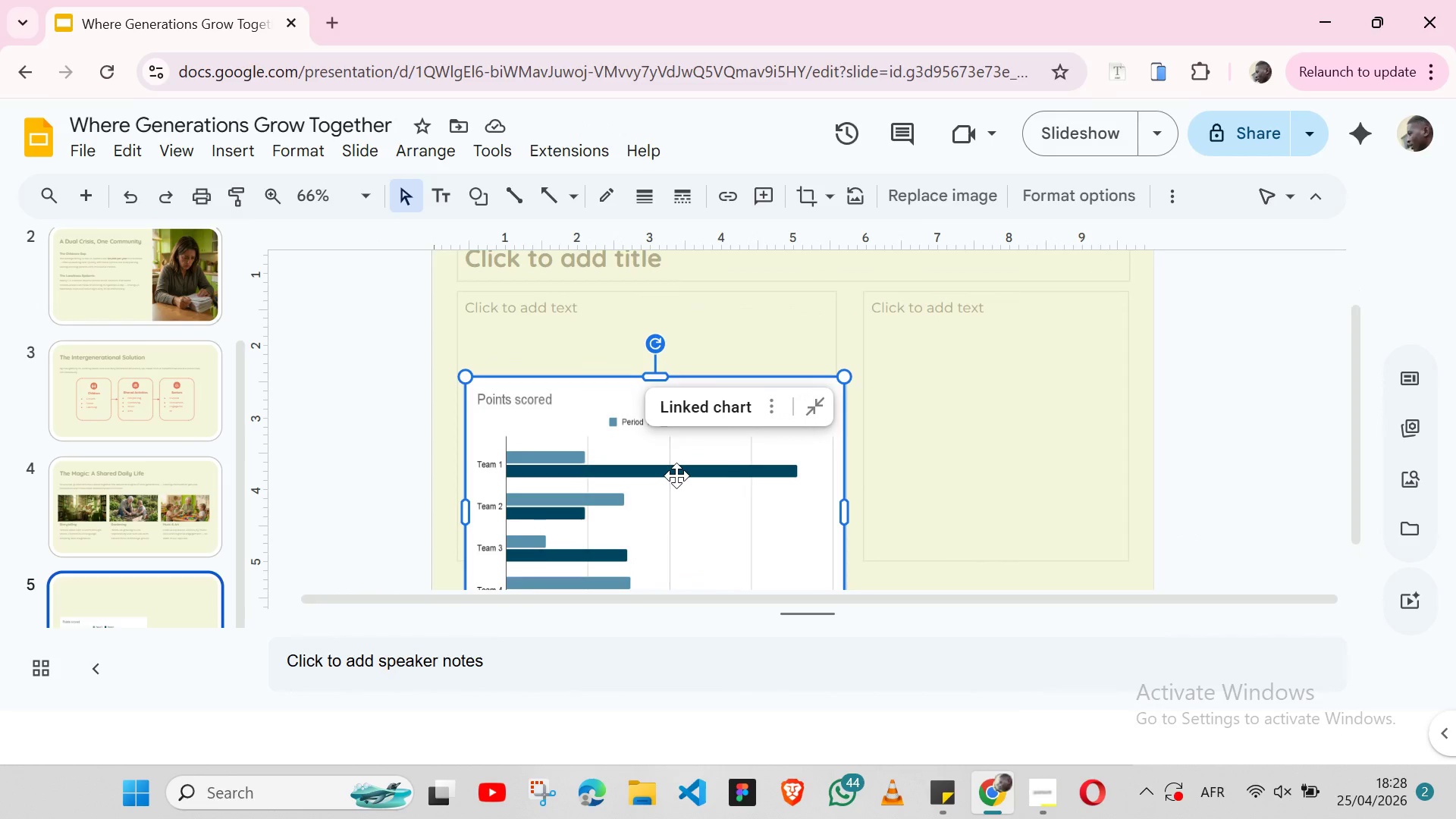 
left_click_drag(start_coordinate=[676, 475], to_coordinate=[671, 392])
 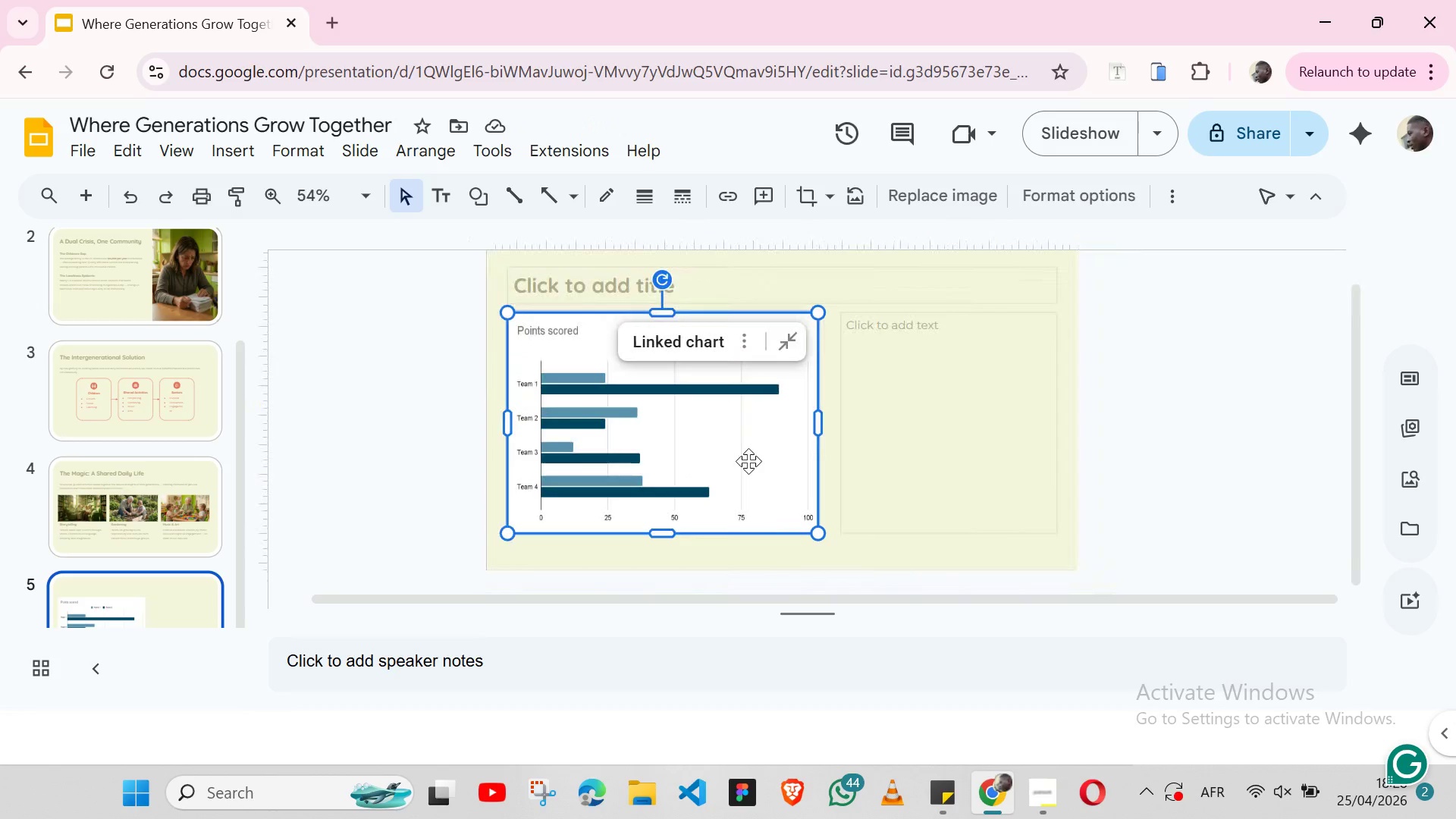 
wait(14.12)
 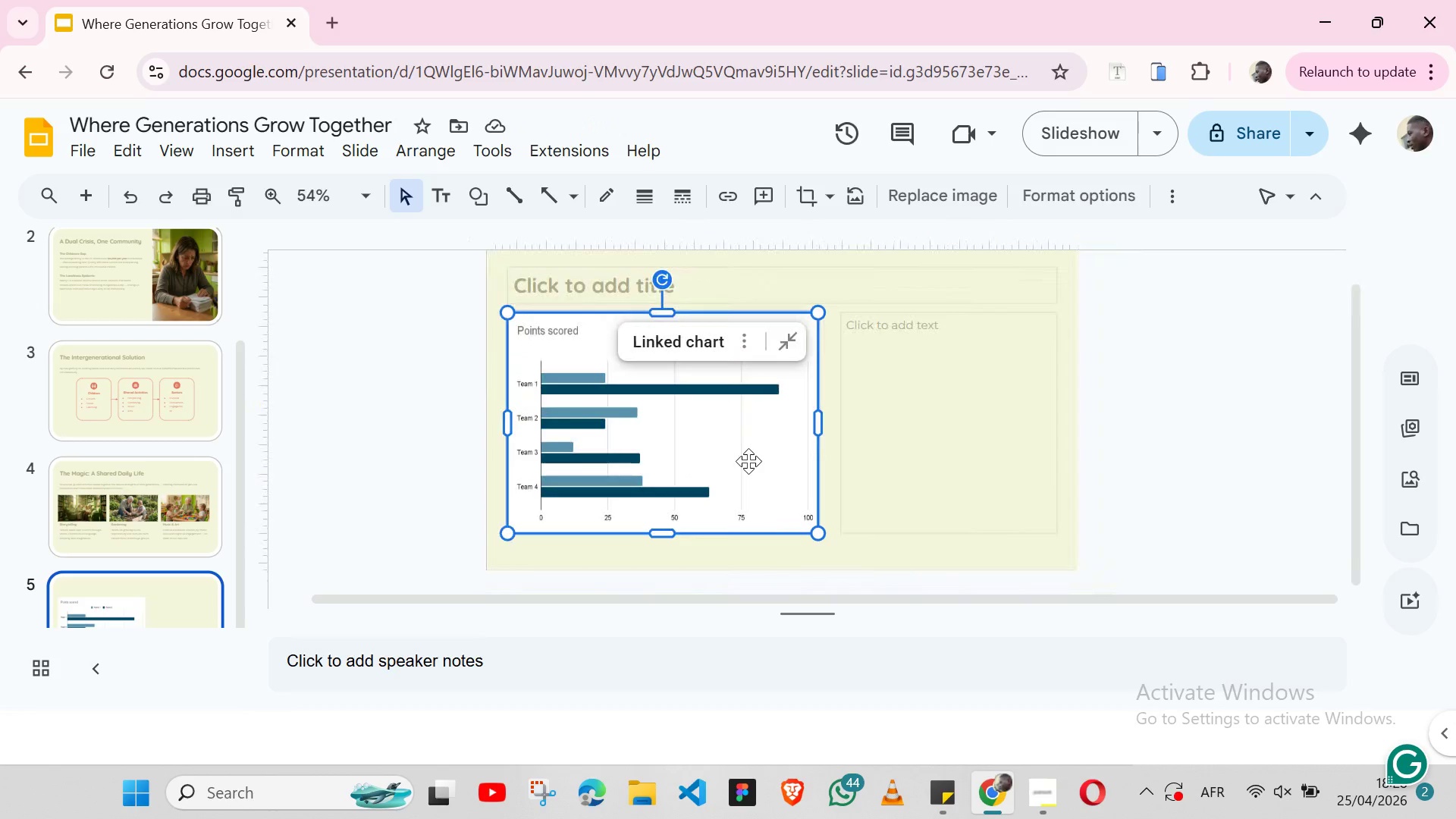 
left_click([742, 349])
 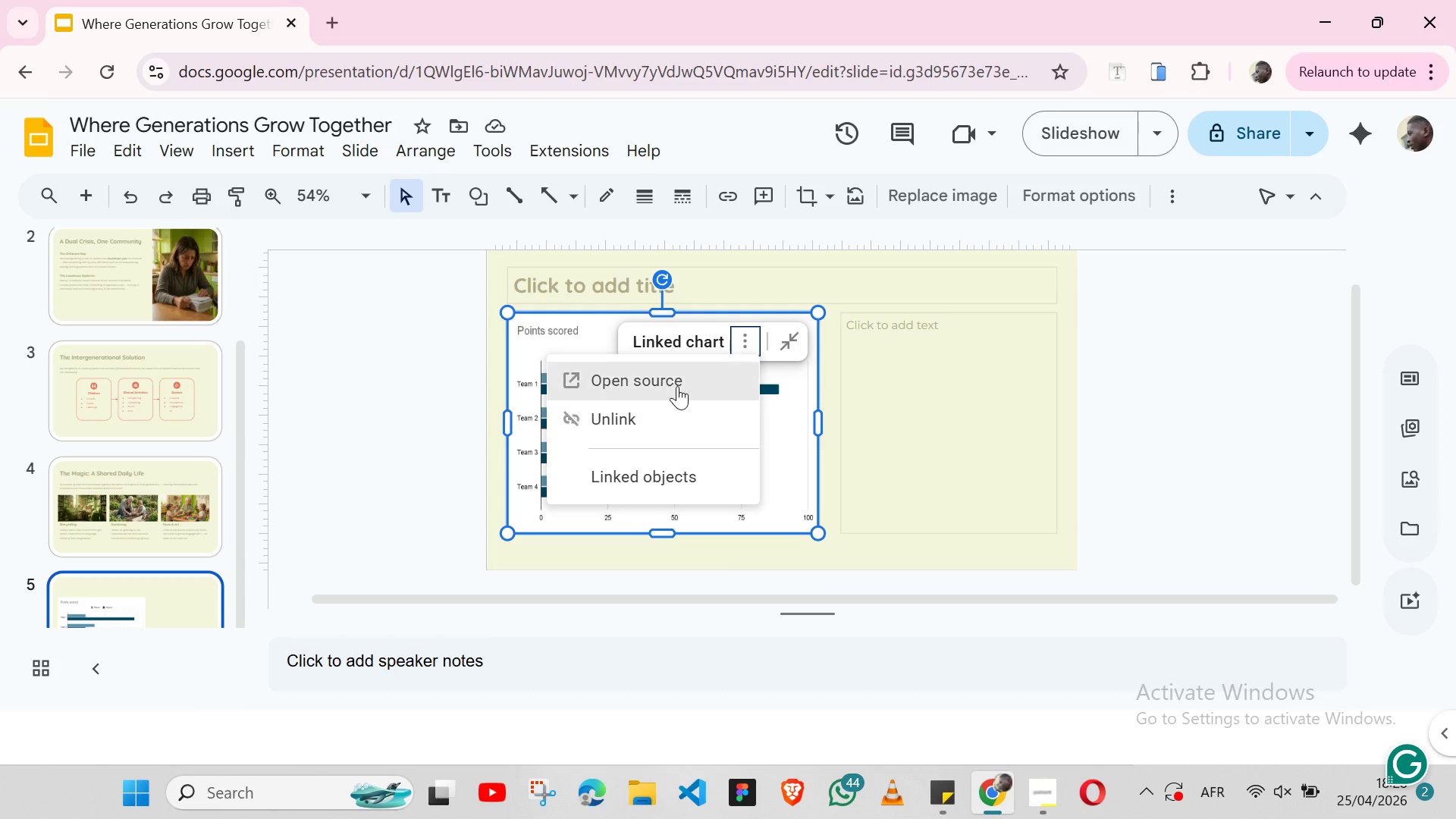 
wait(5.67)
 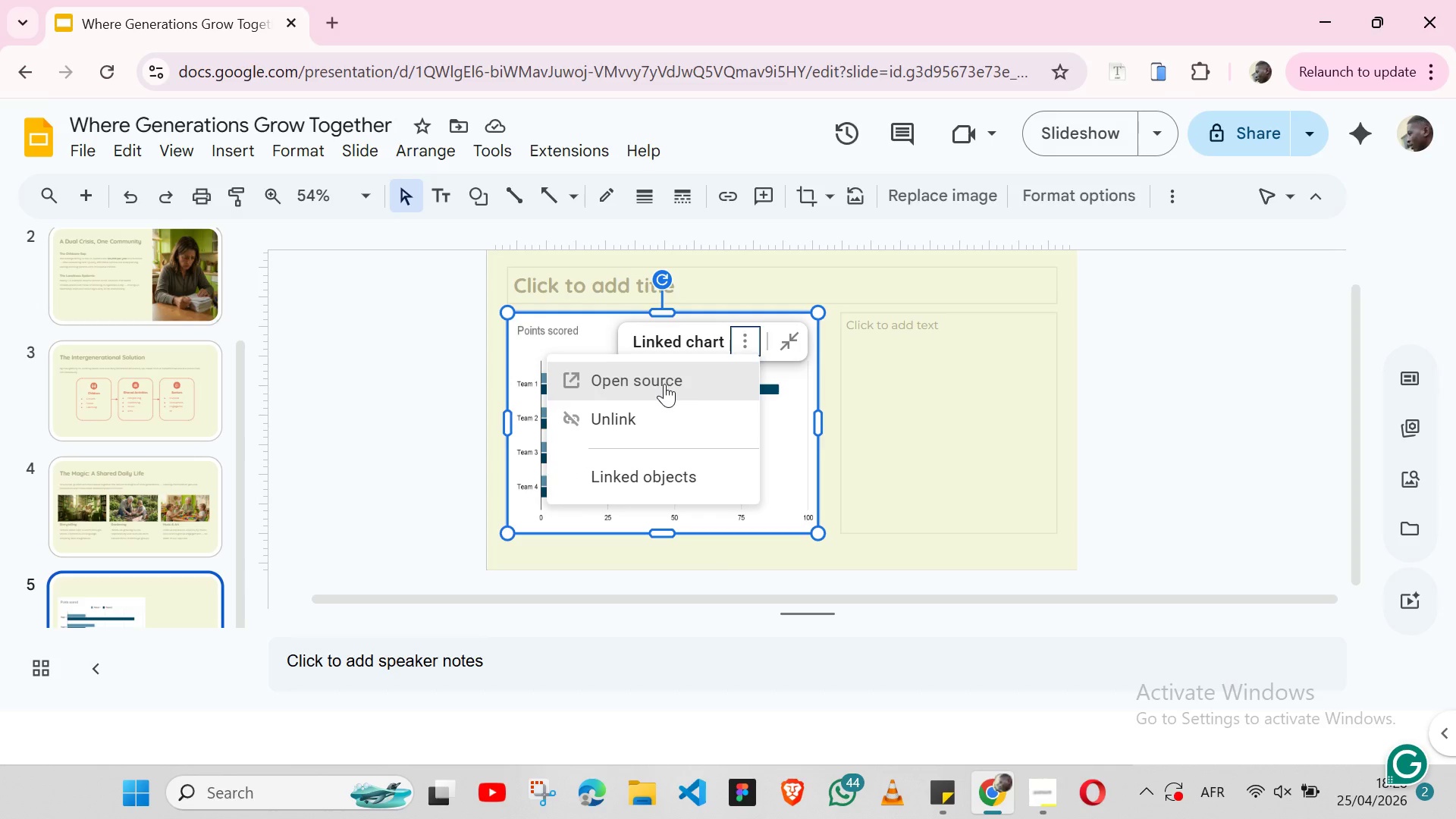 
left_click([644, 425])
 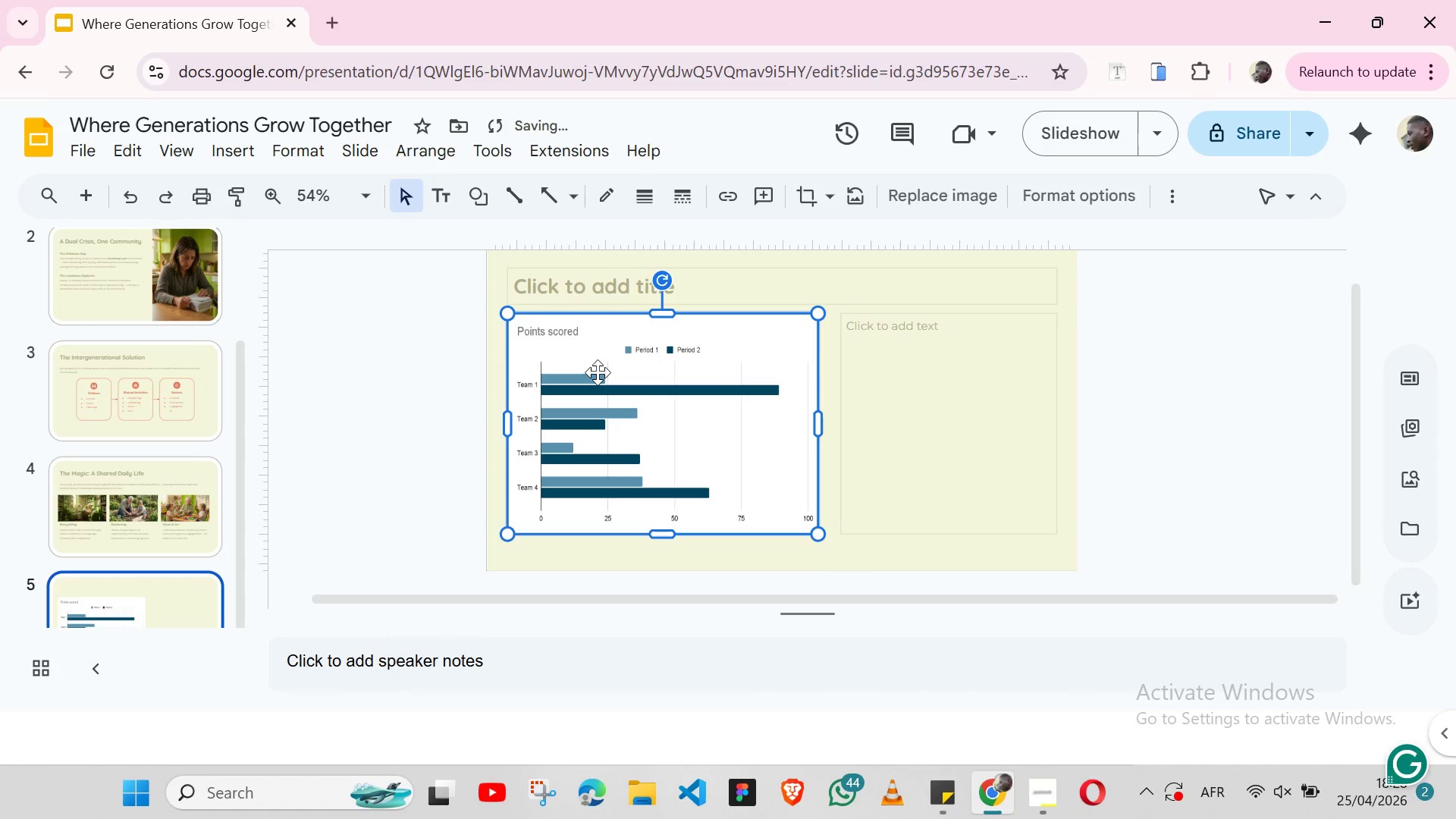 
double_click([598, 372])
 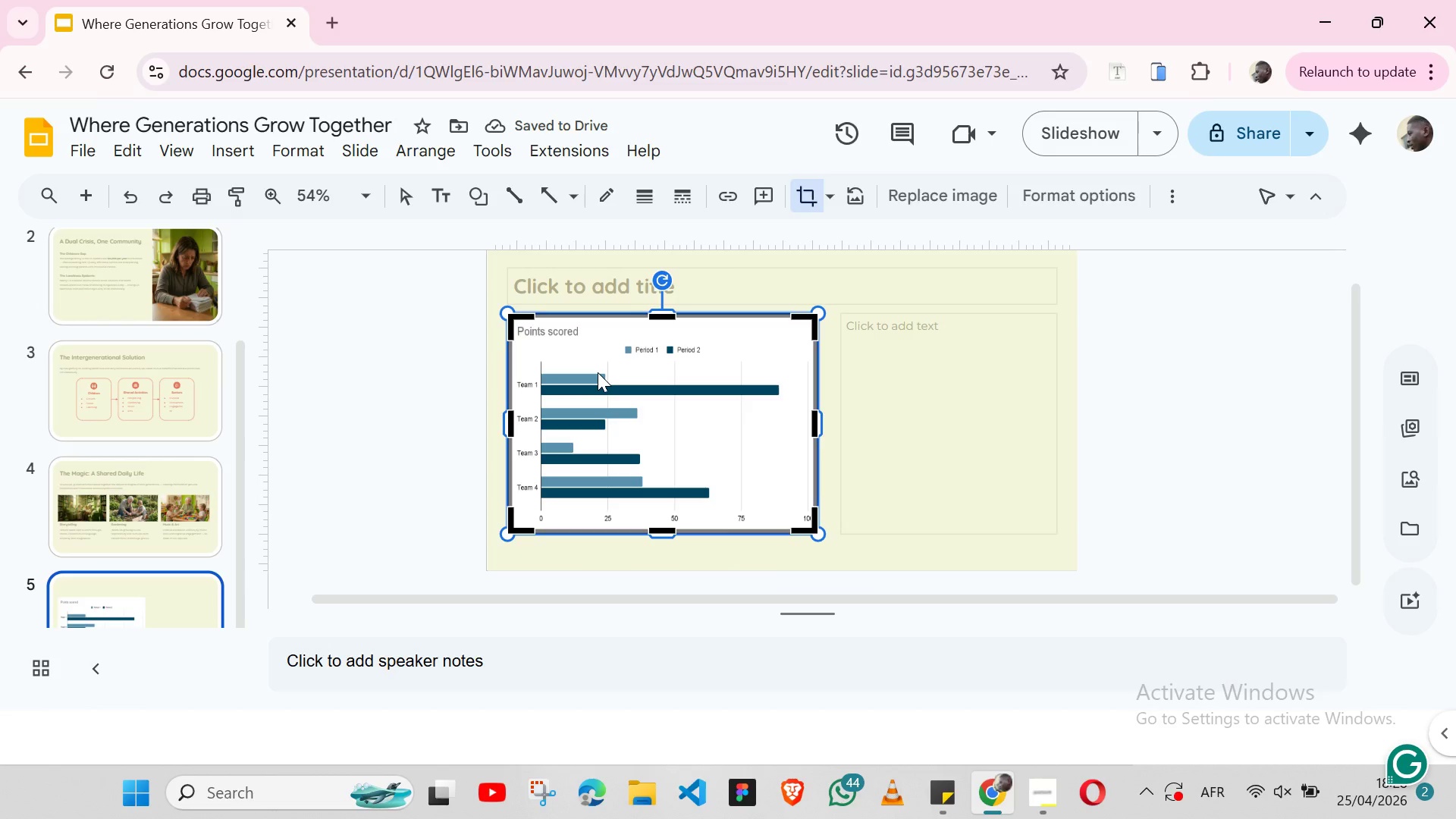 
double_click([598, 372])
 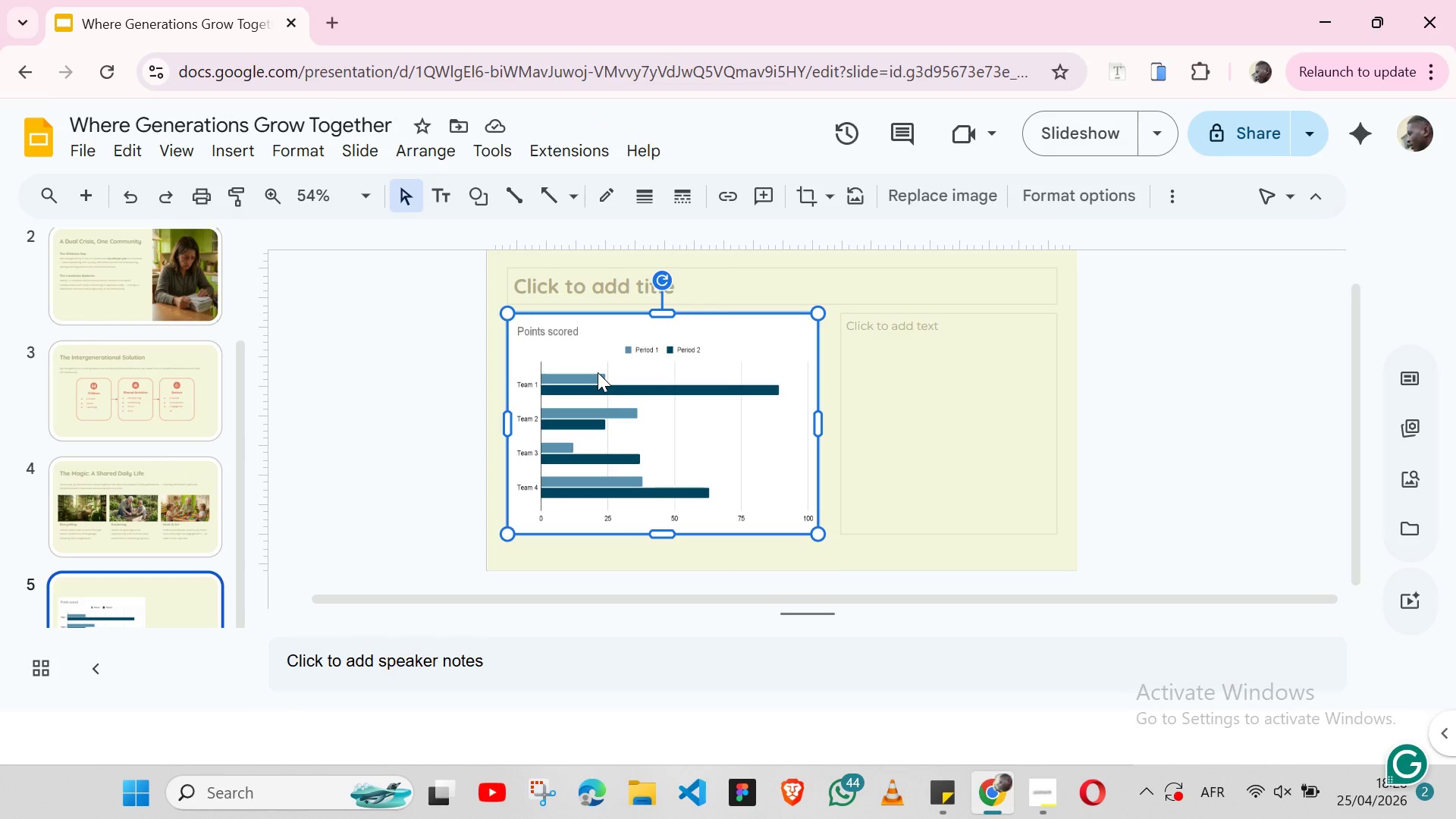 
key(Control+Z)
 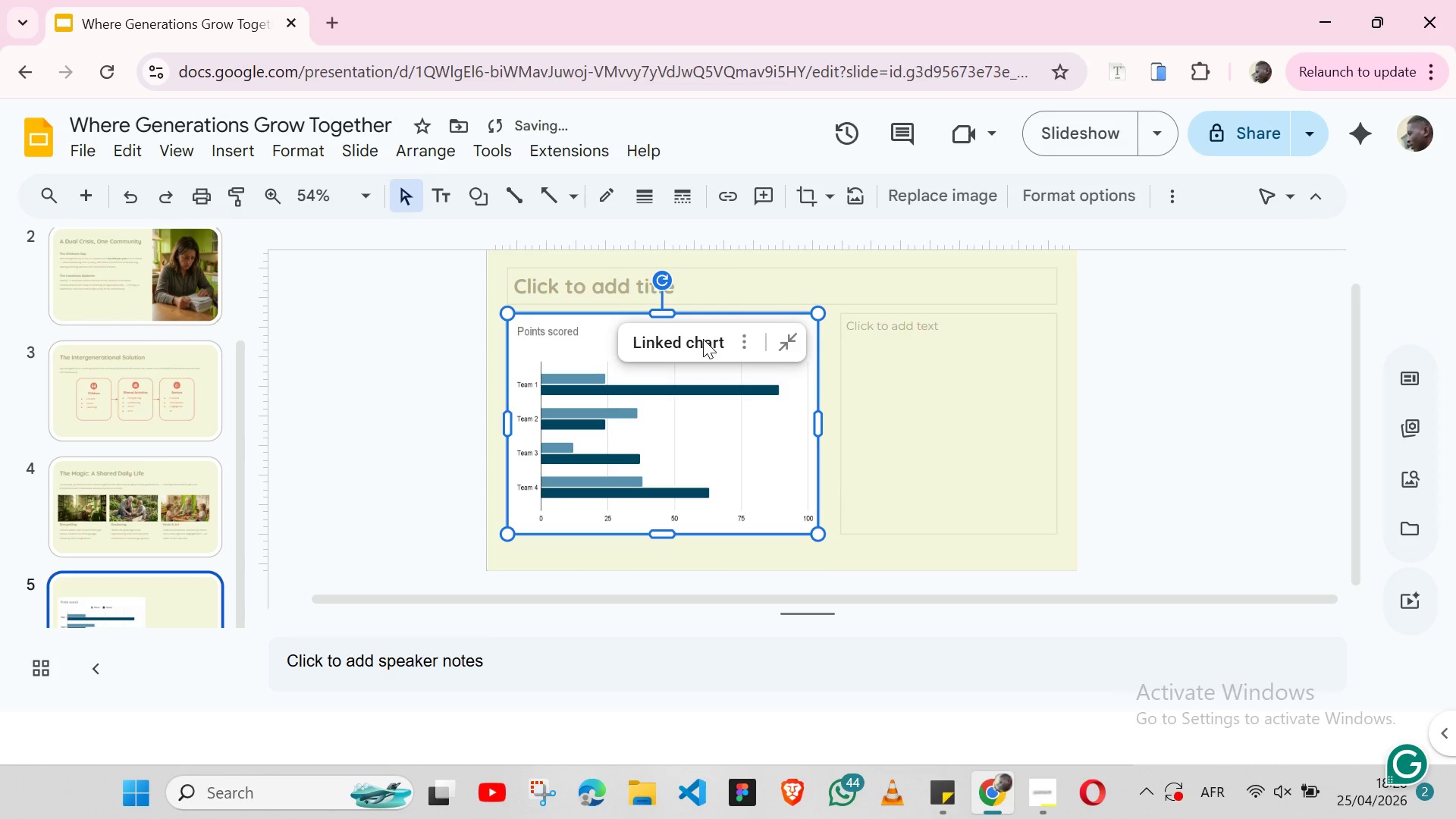 
left_click([708, 339])
 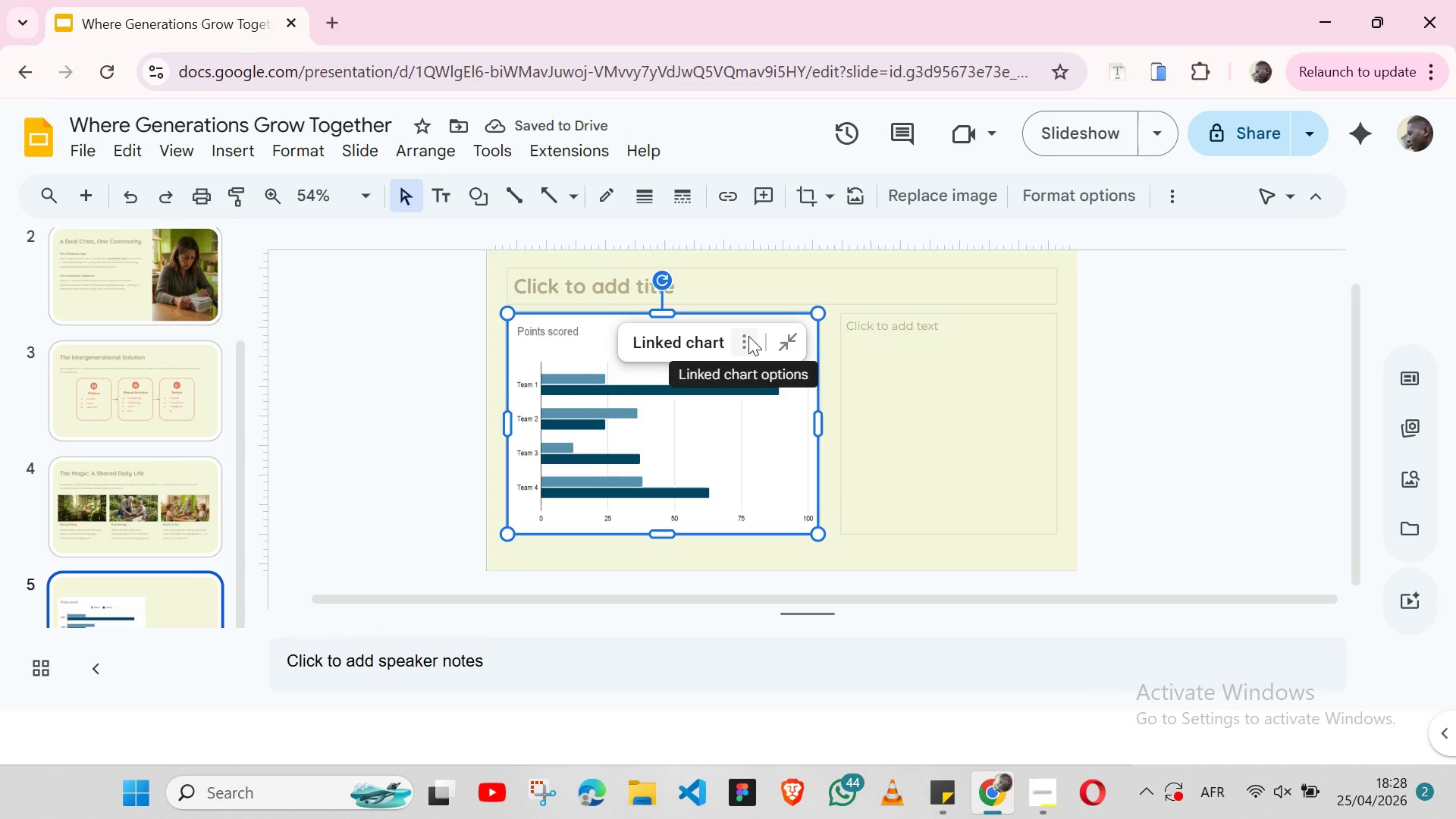 
left_click([748, 336])
 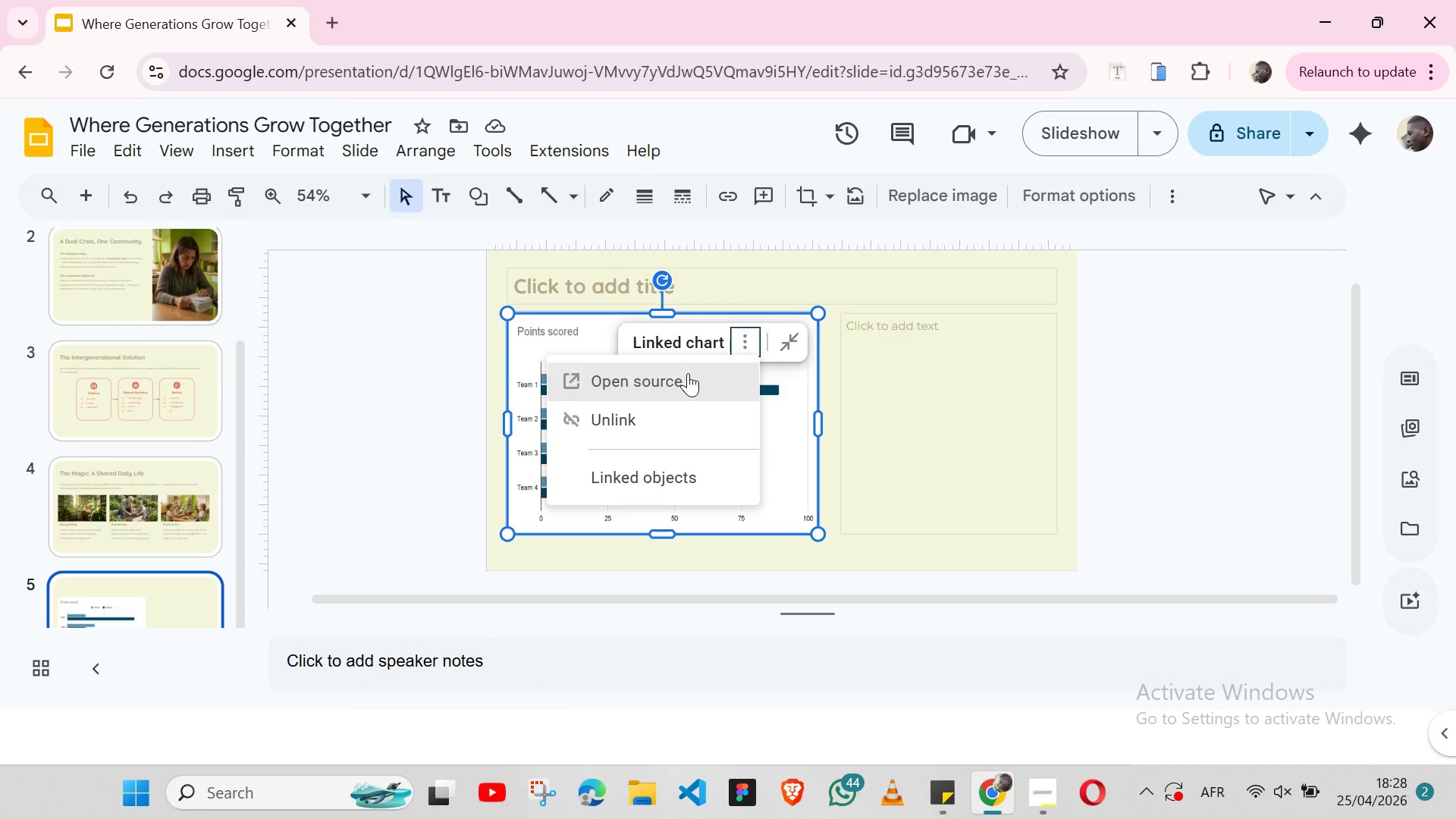 
left_click([688, 373])
 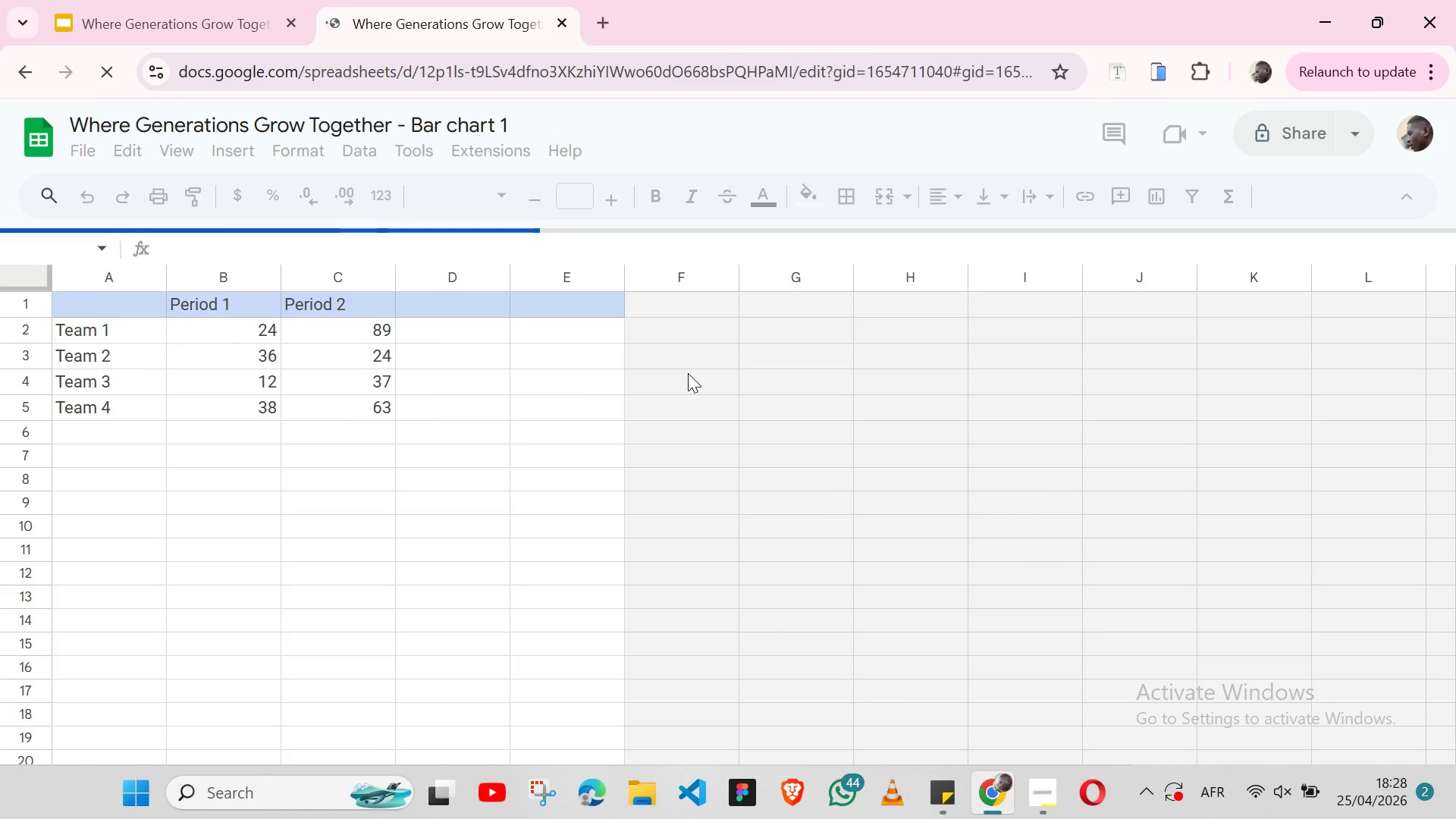 
wait(9.23)
 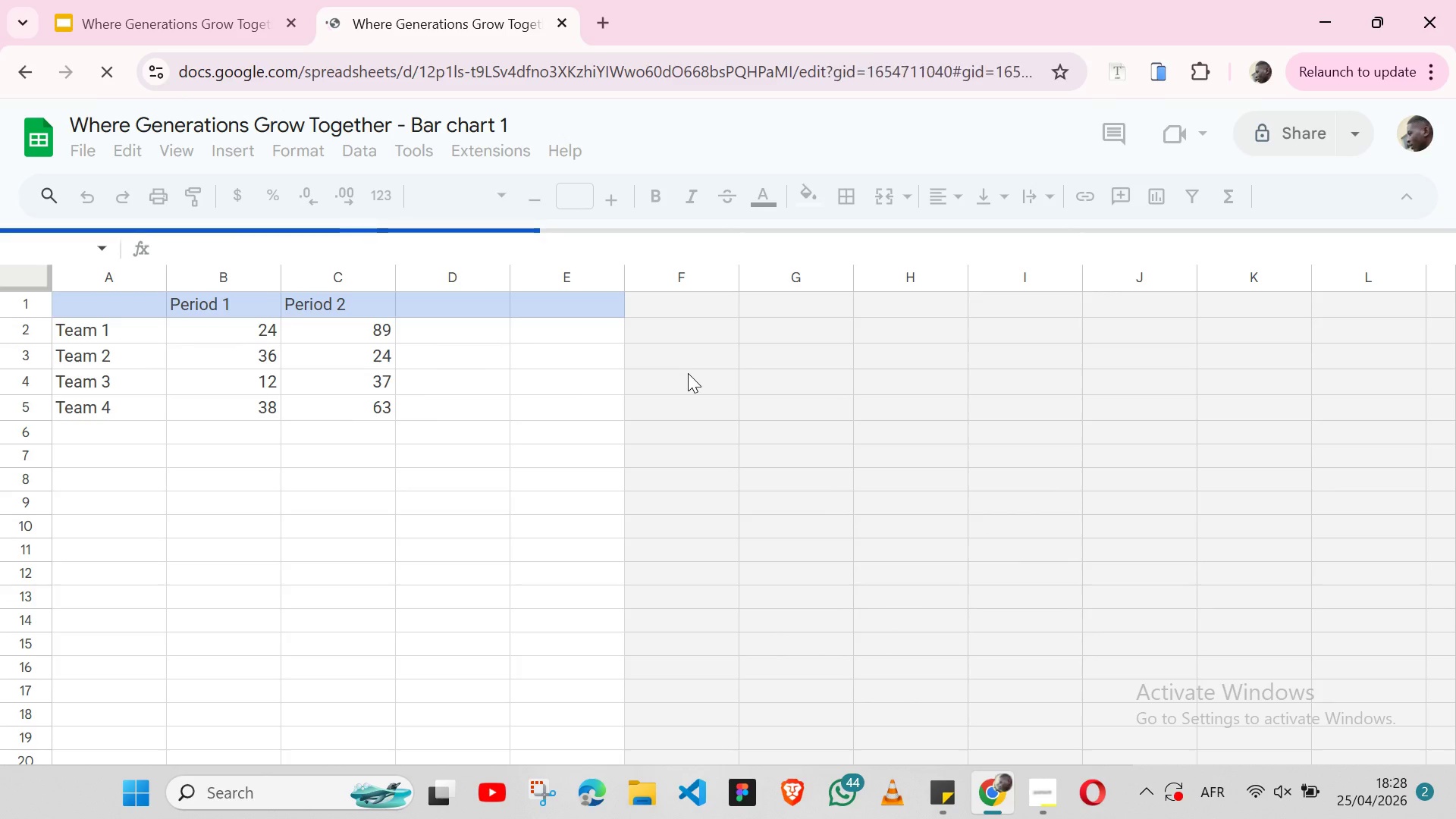 
left_click([178, 17])
 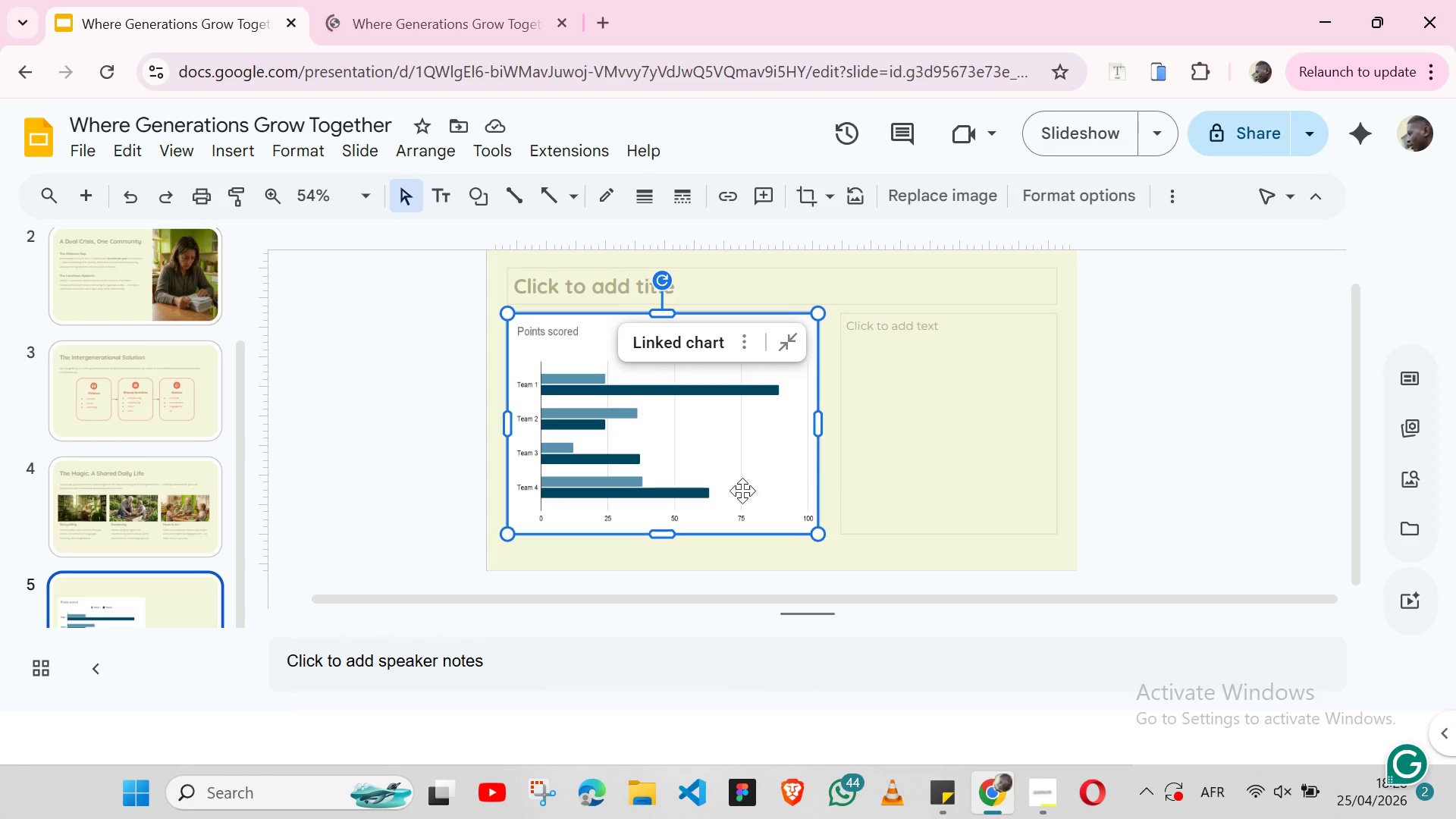 
wait(8.22)
 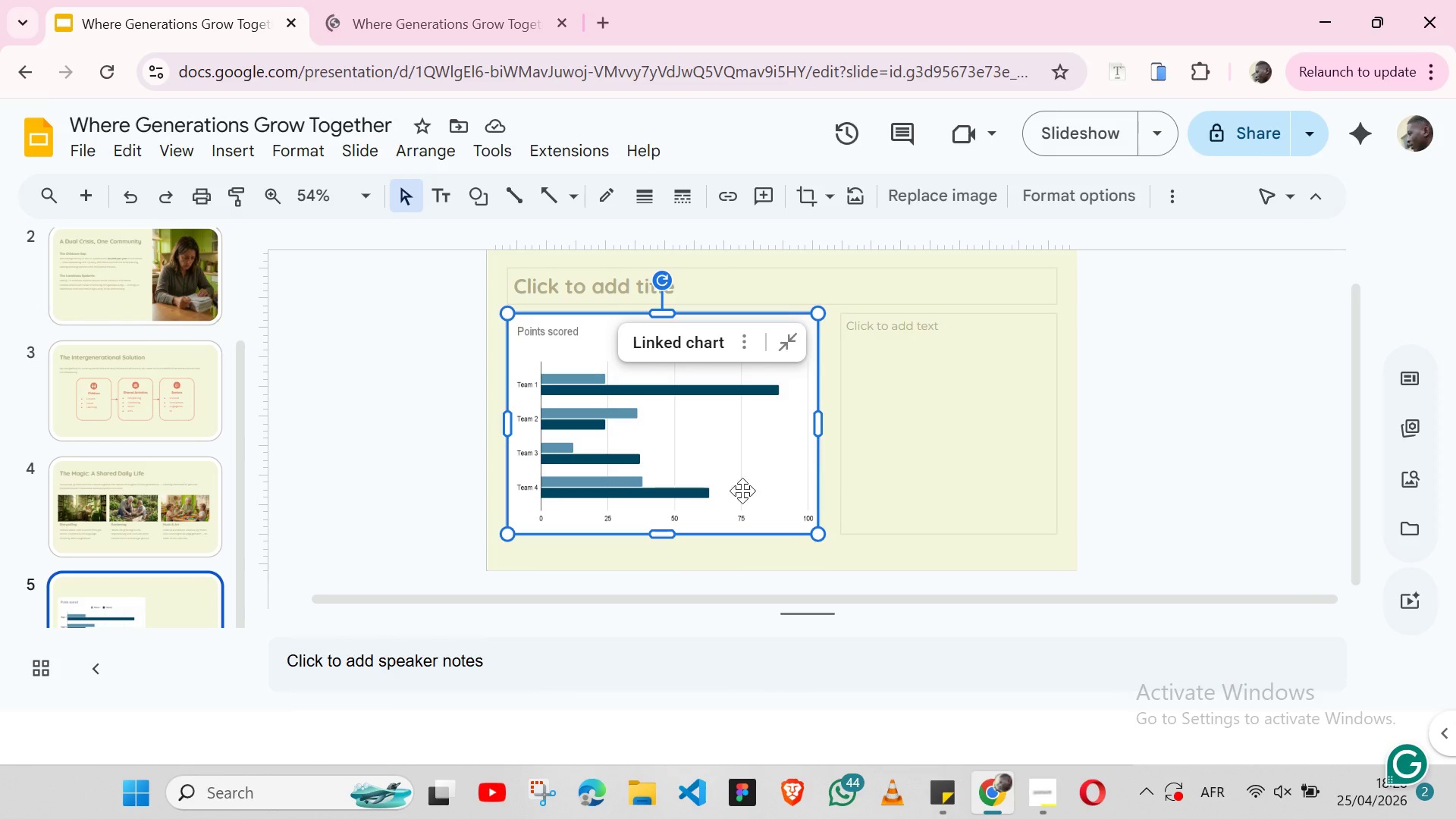 
left_click([832, 465])
 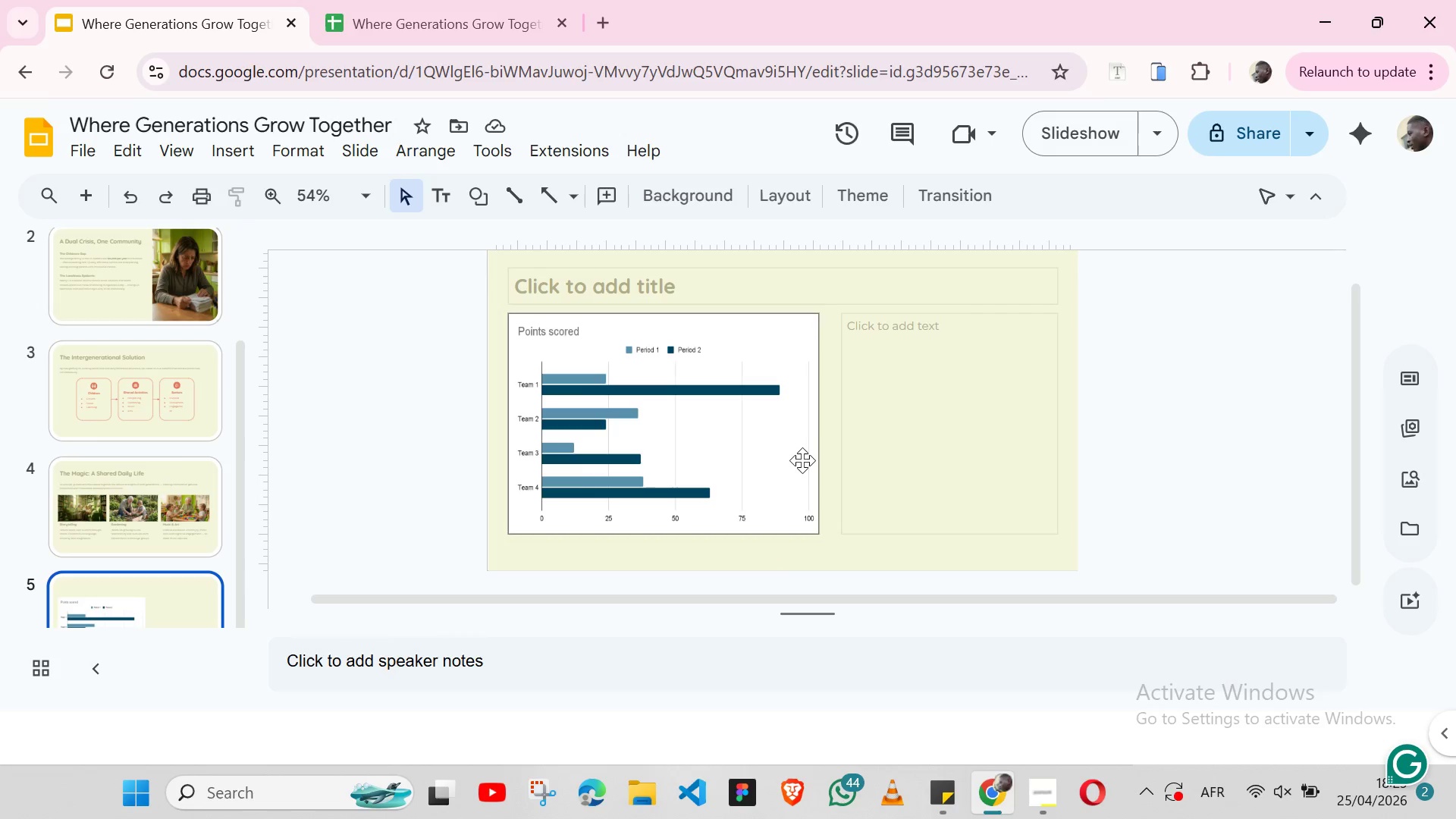 
left_click([1040, 794])